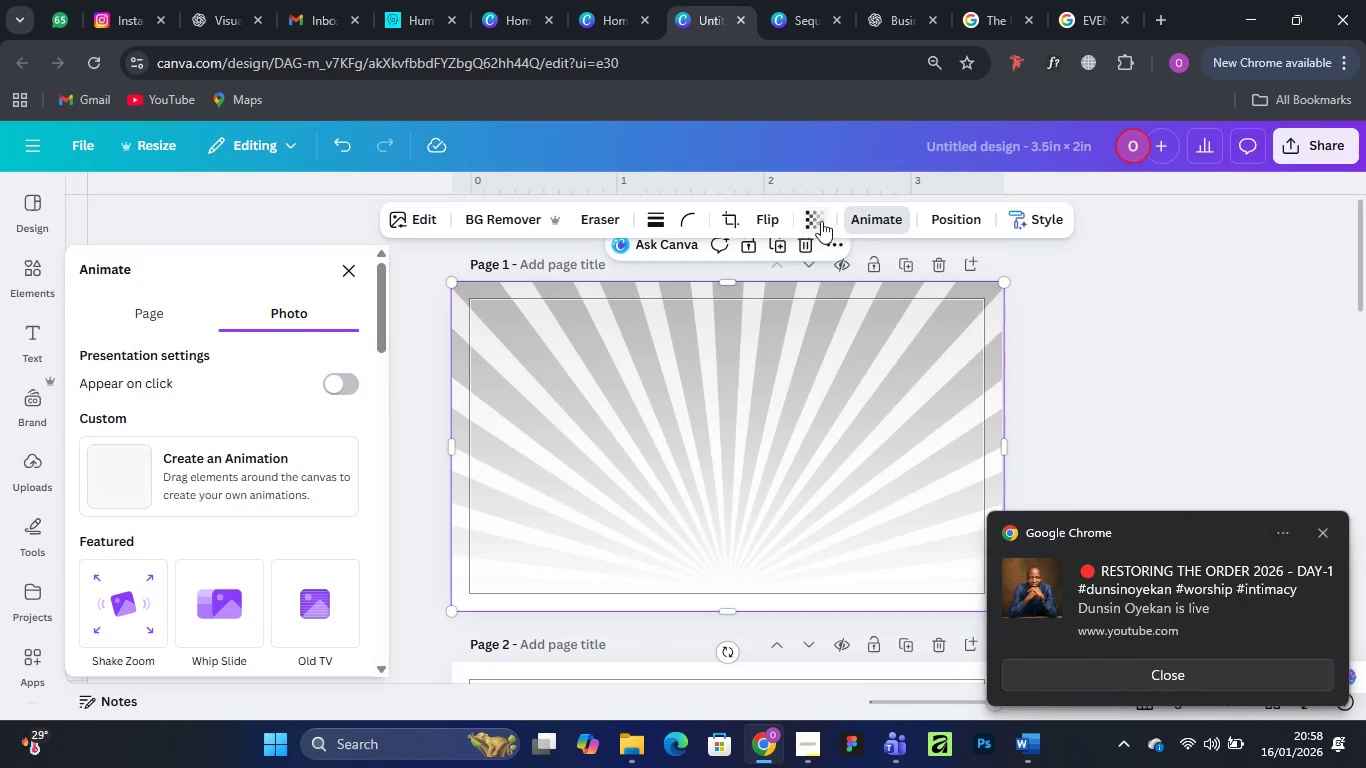 
left_click([816, 216])
 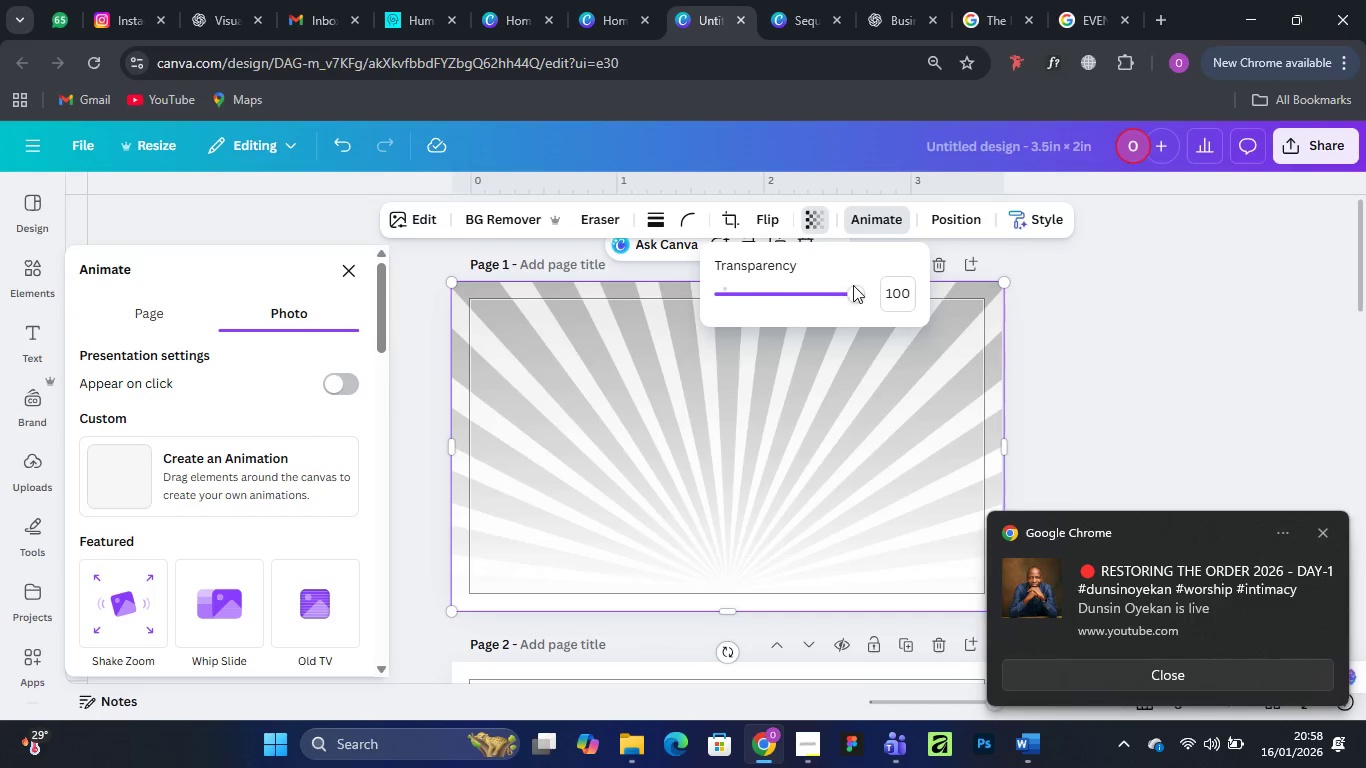 
left_click_drag(start_coordinate=[853, 285], to_coordinate=[725, 316])
 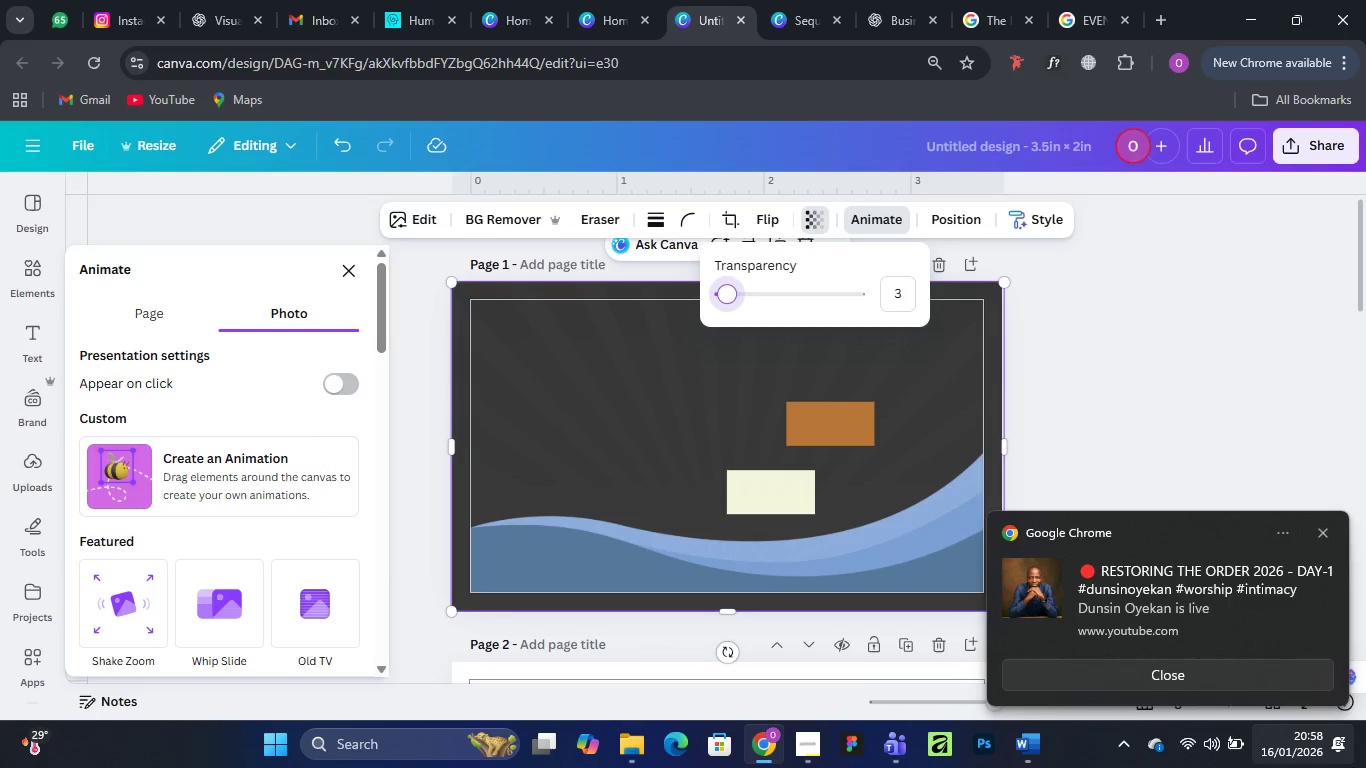 
wait(9.64)
 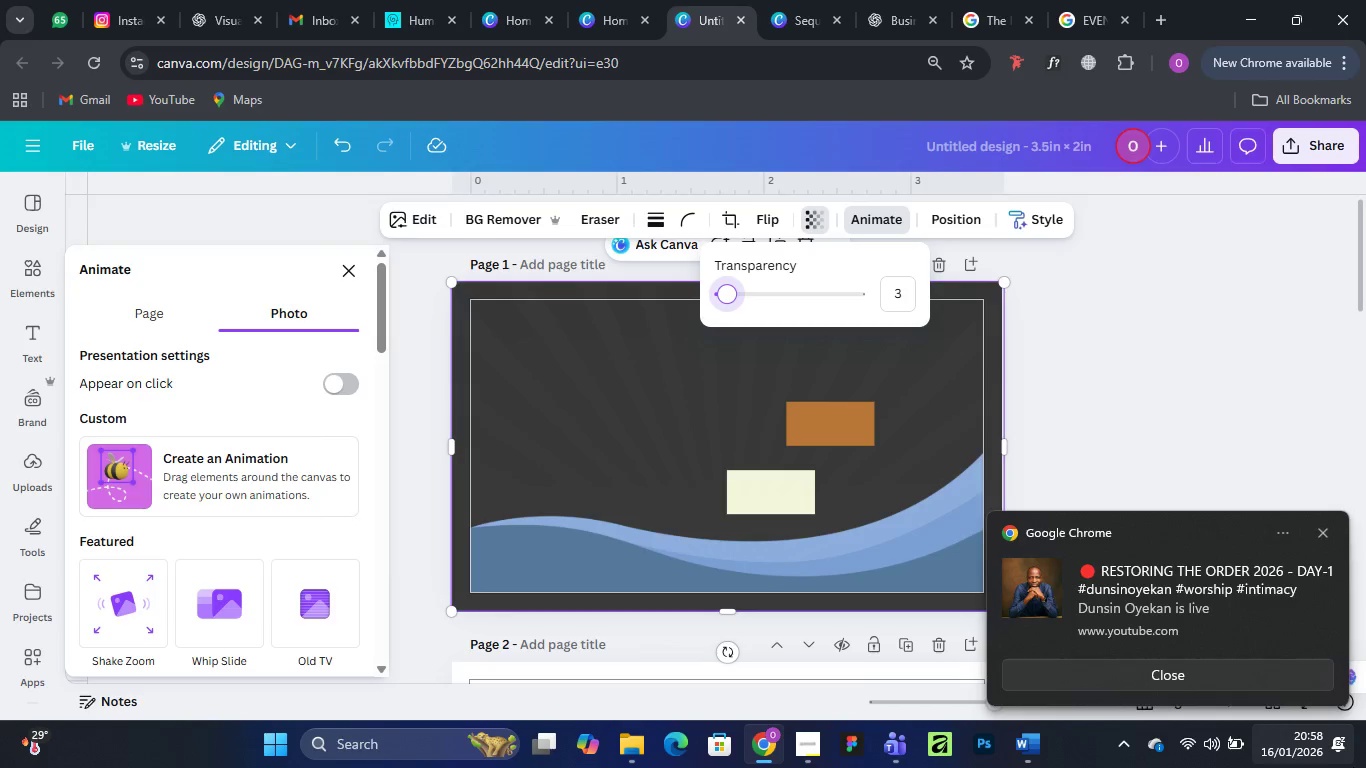 
mouse_move([685, 776])
 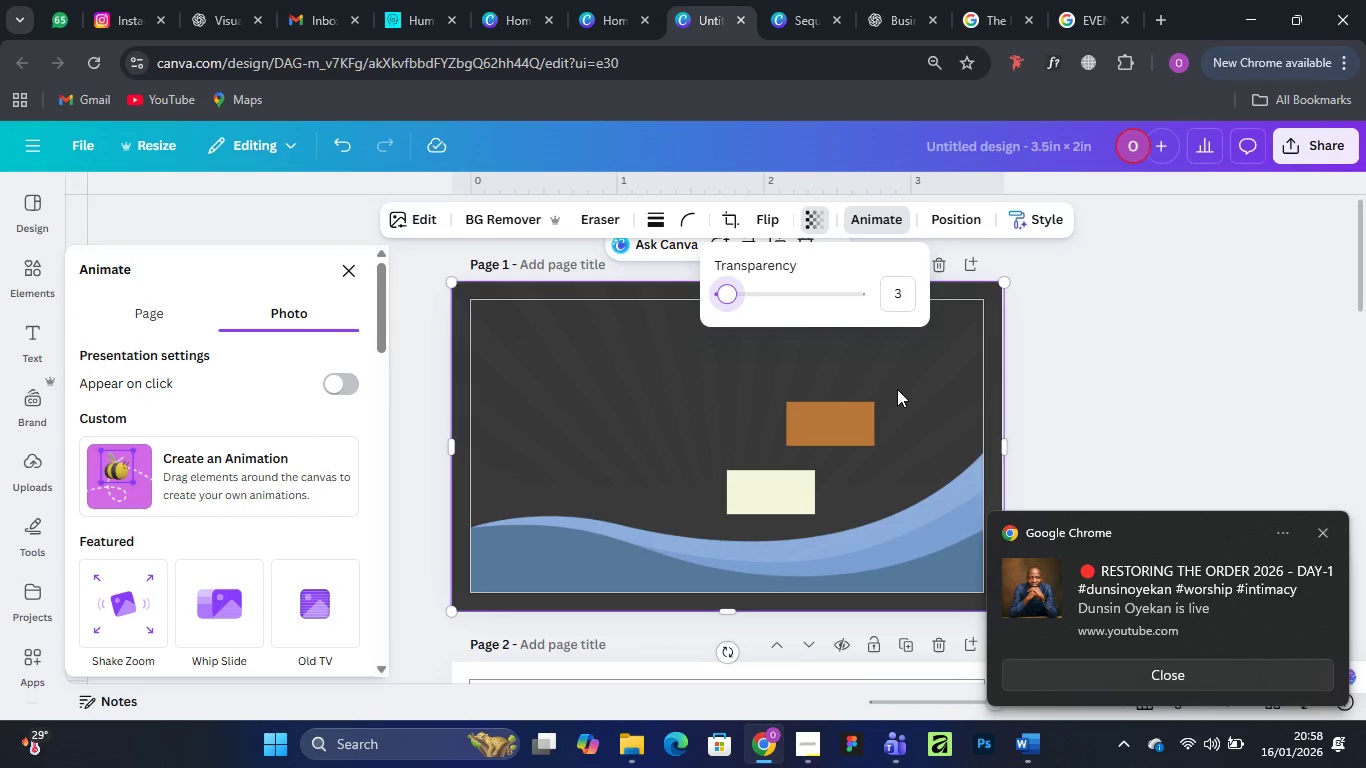 
left_click([963, 211])
 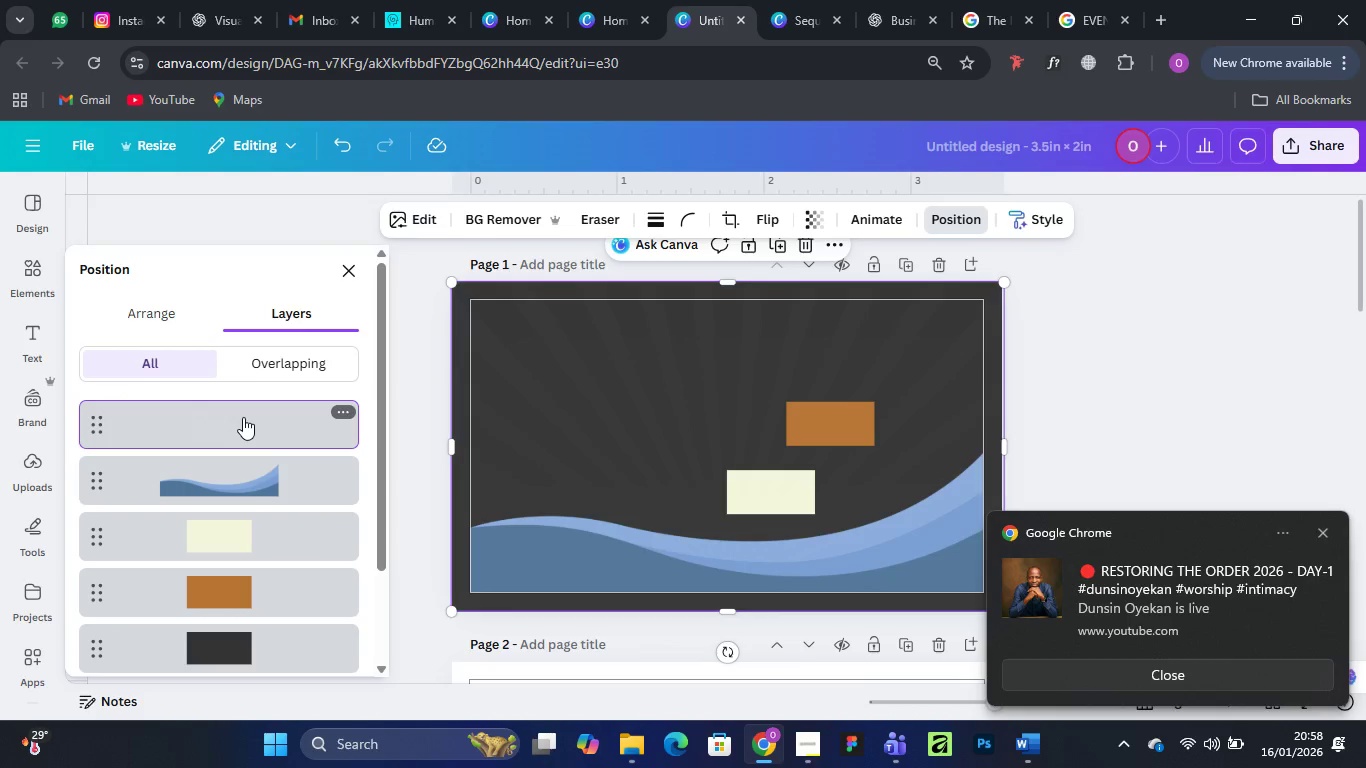 
left_click_drag(start_coordinate=[243, 417], to_coordinate=[246, 605])
 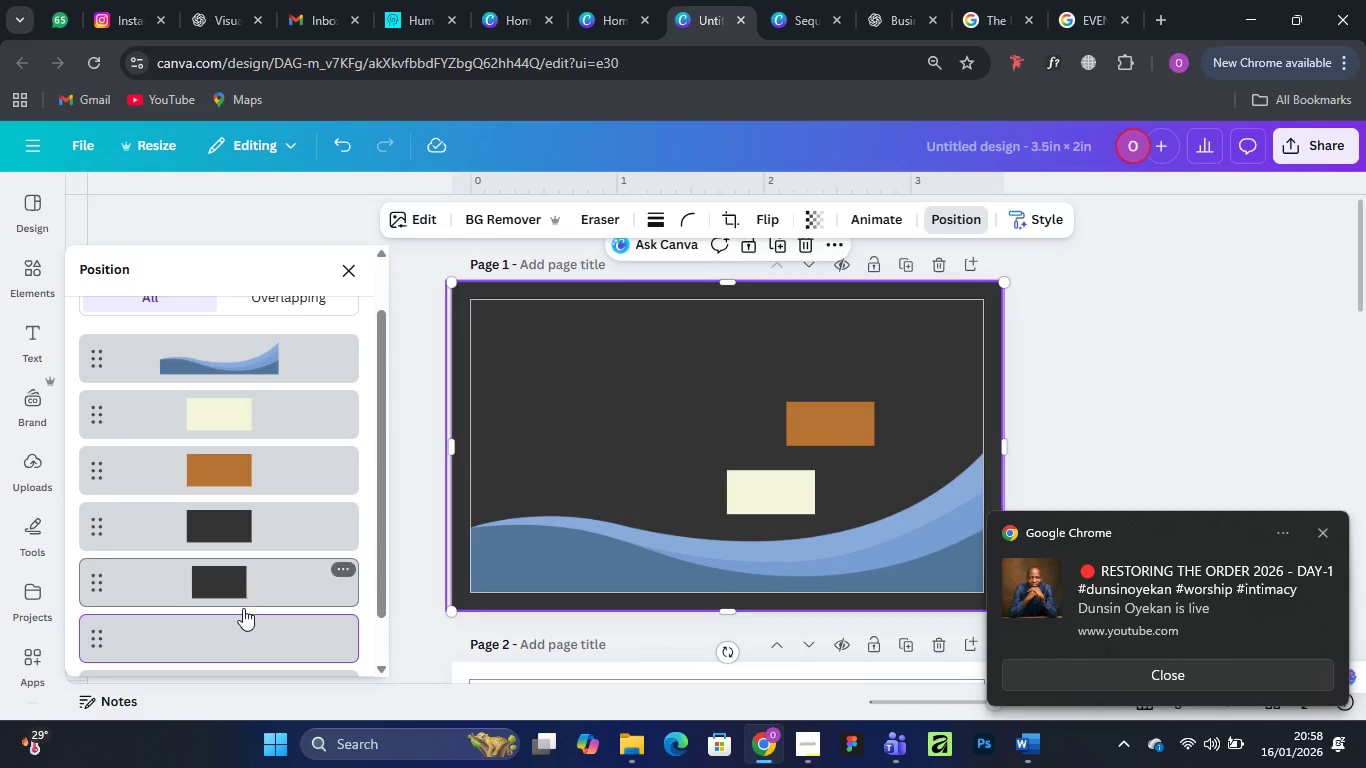 
left_click_drag(start_coordinate=[233, 633], to_coordinate=[233, 492])
 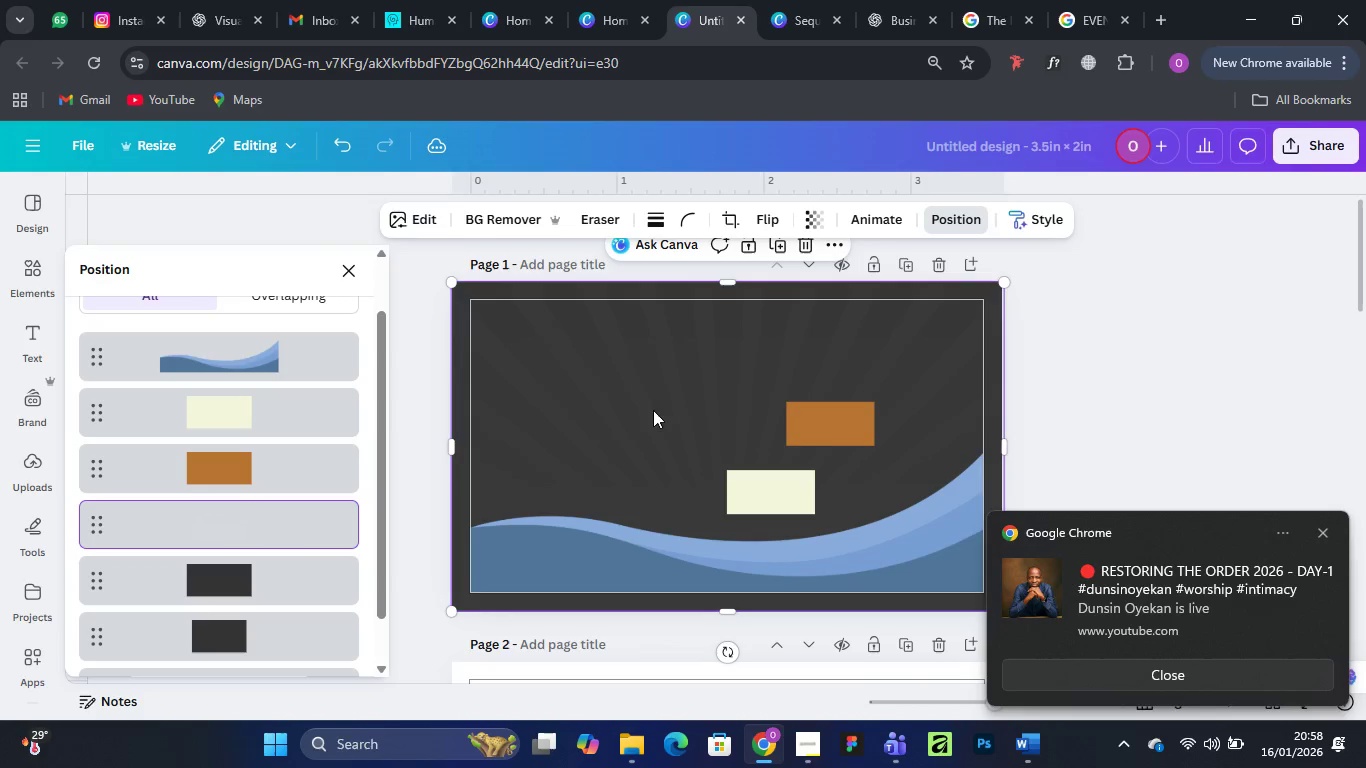 
wait(5.7)
 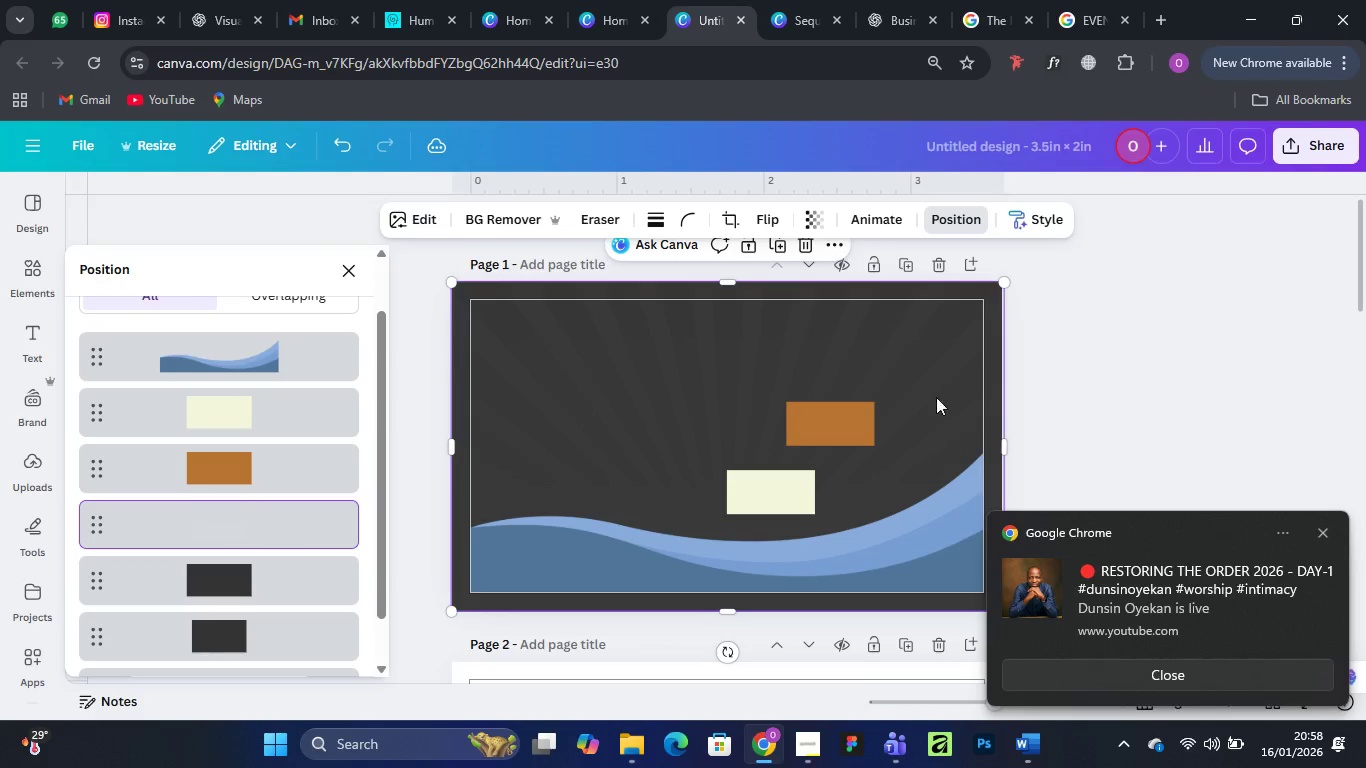 
left_click([934, 580])
 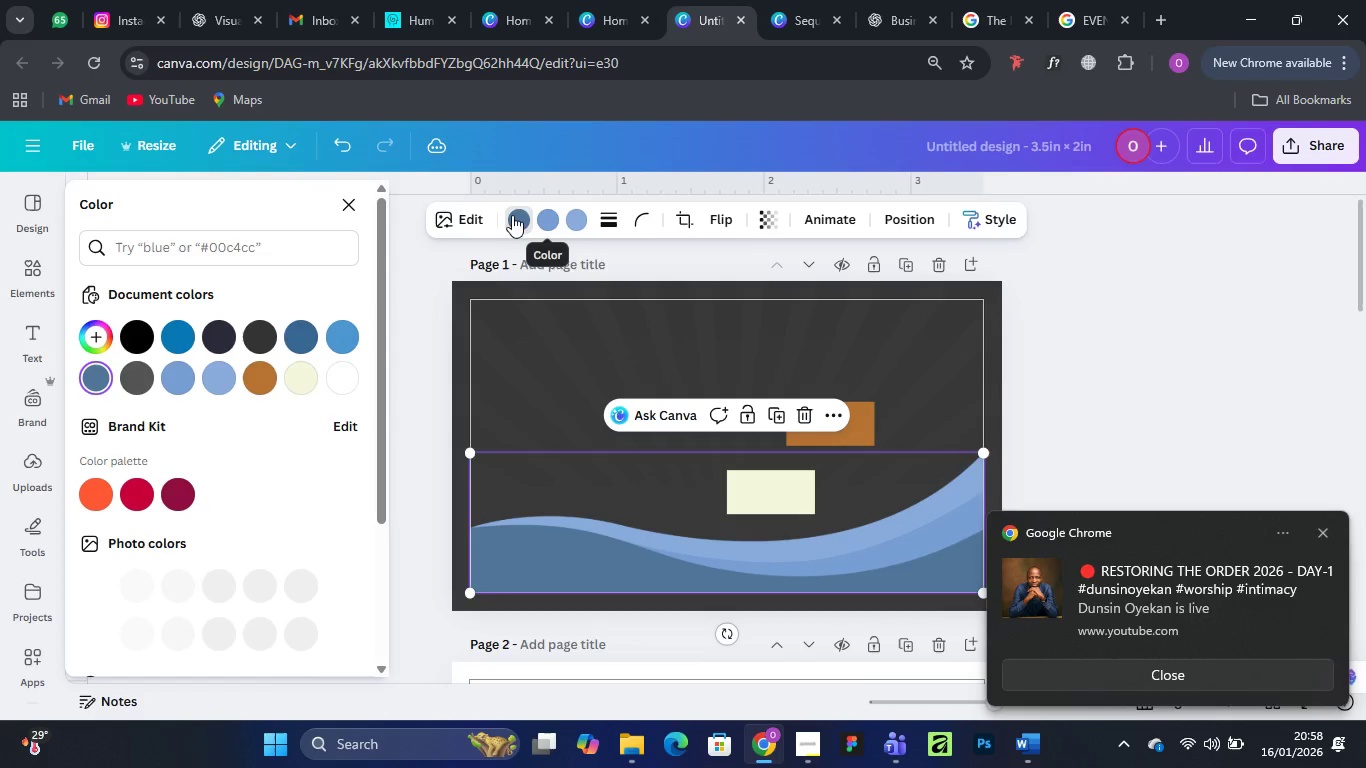 
left_click([255, 376])
 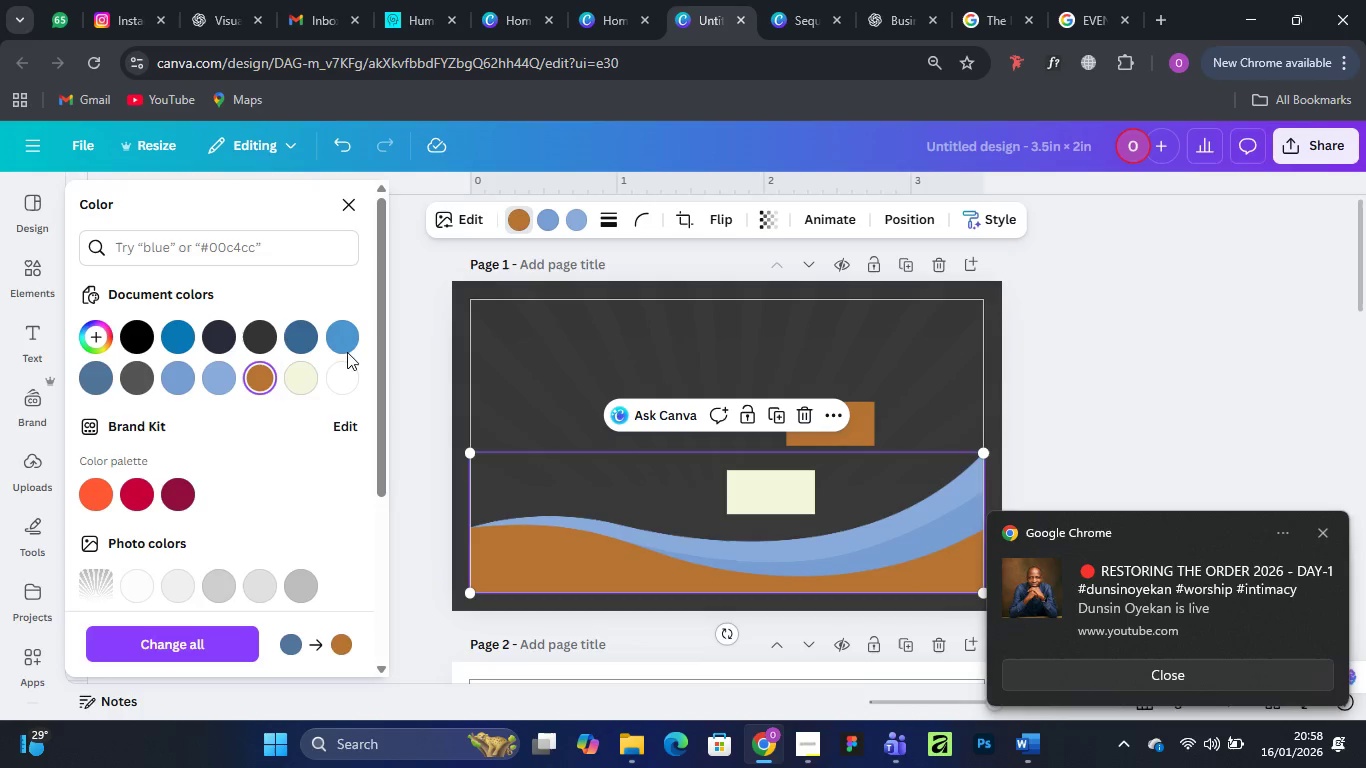 
wait(5.34)
 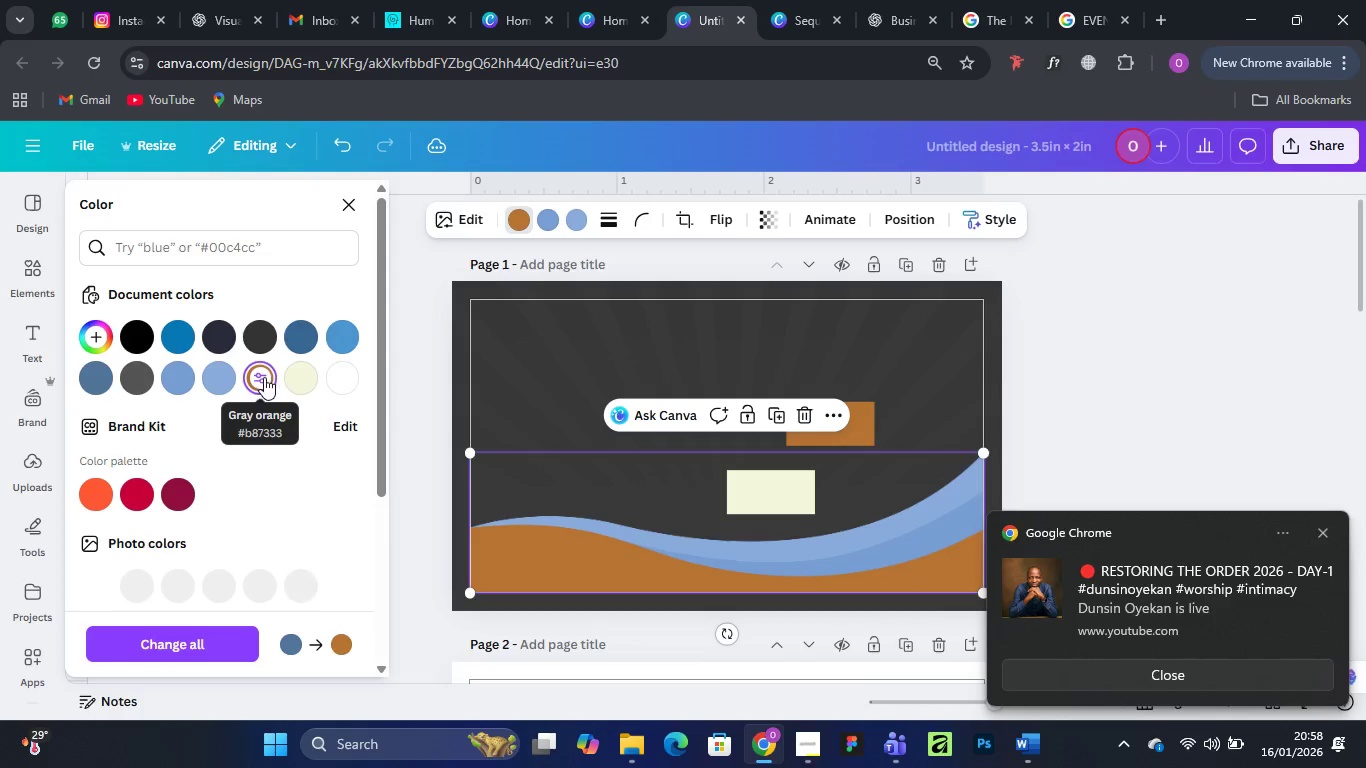 
left_click([554, 214])
 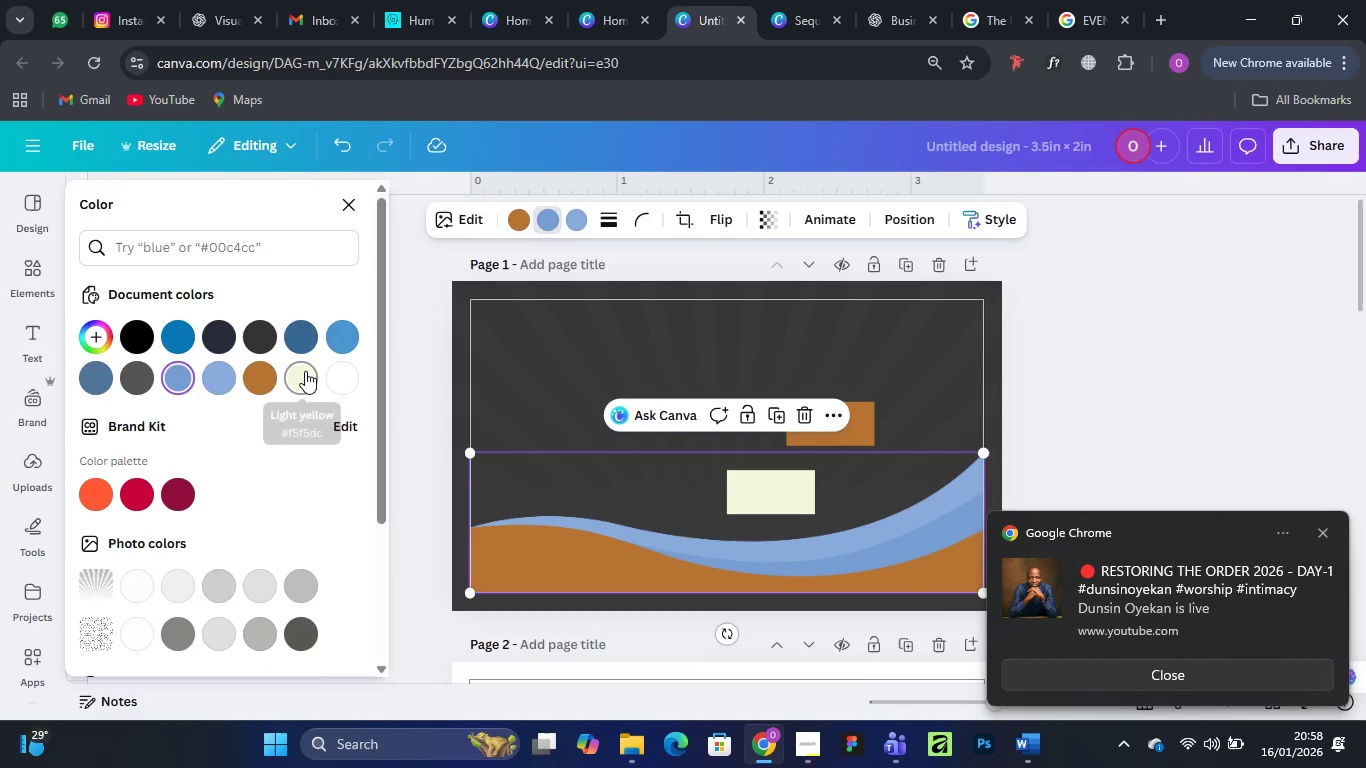 
left_click([304, 374])
 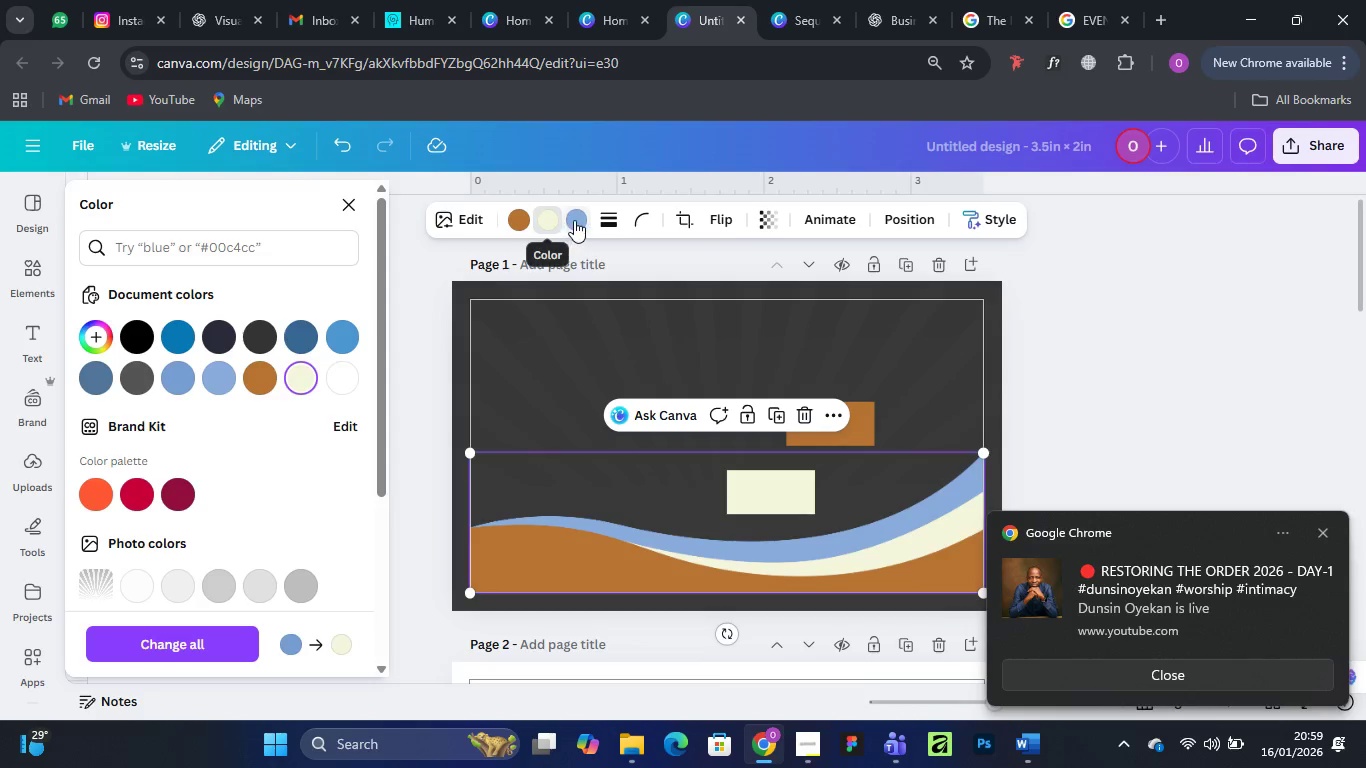 
wait(7.69)
 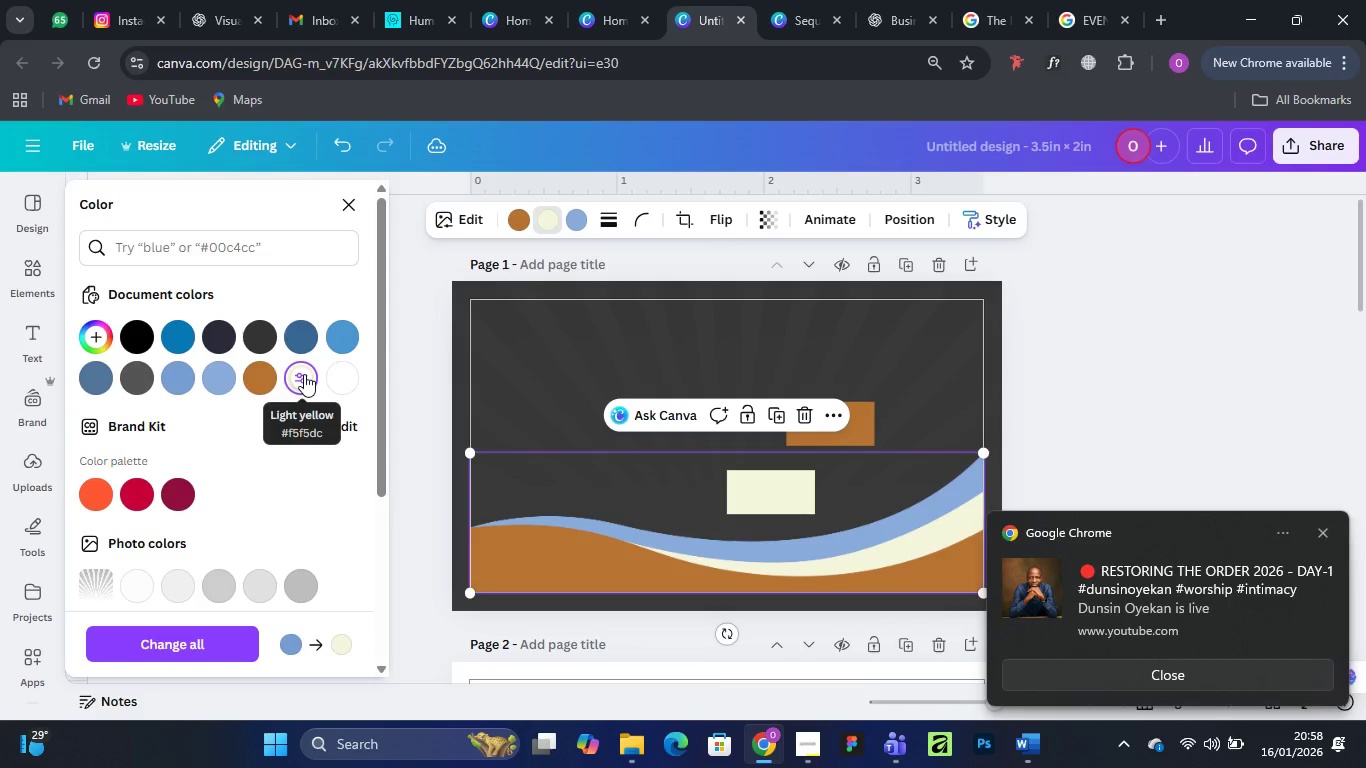 
left_click([258, 381])
 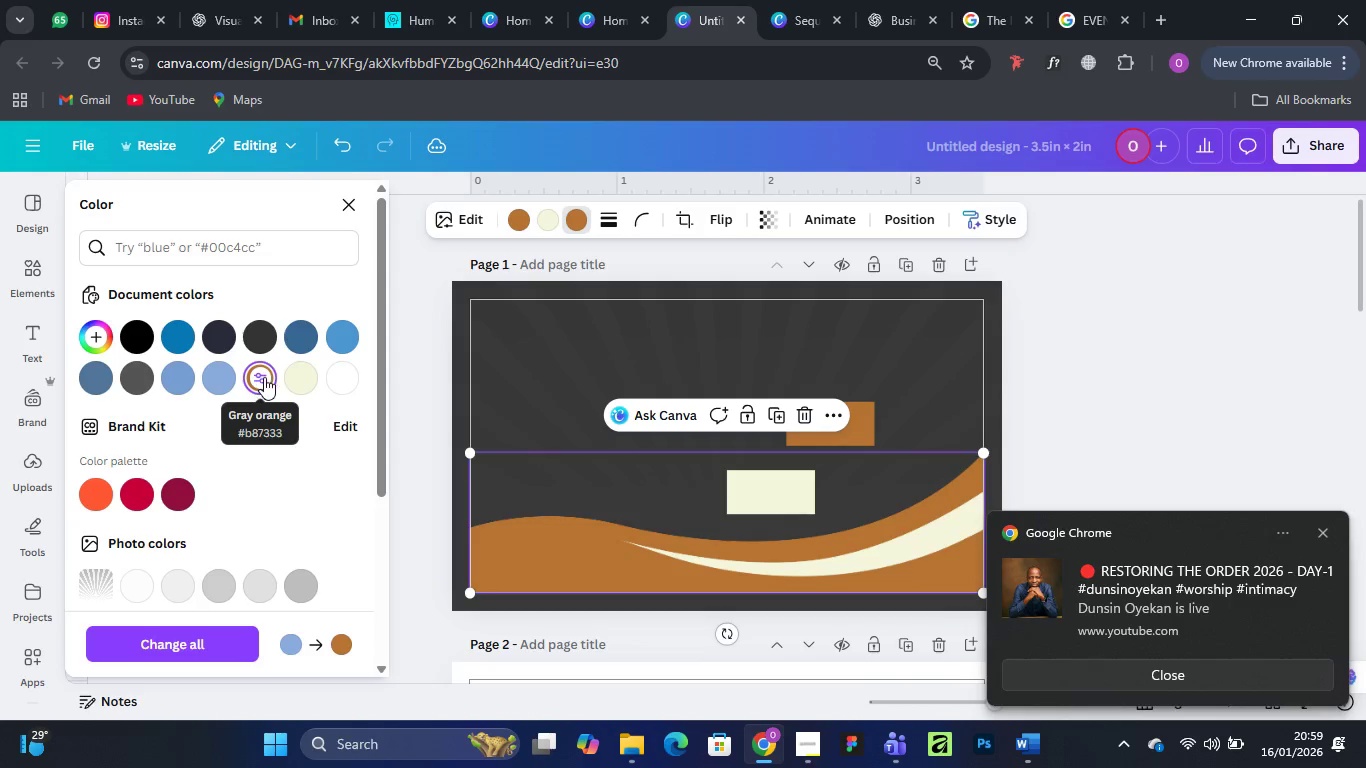 
left_click([297, 377])
 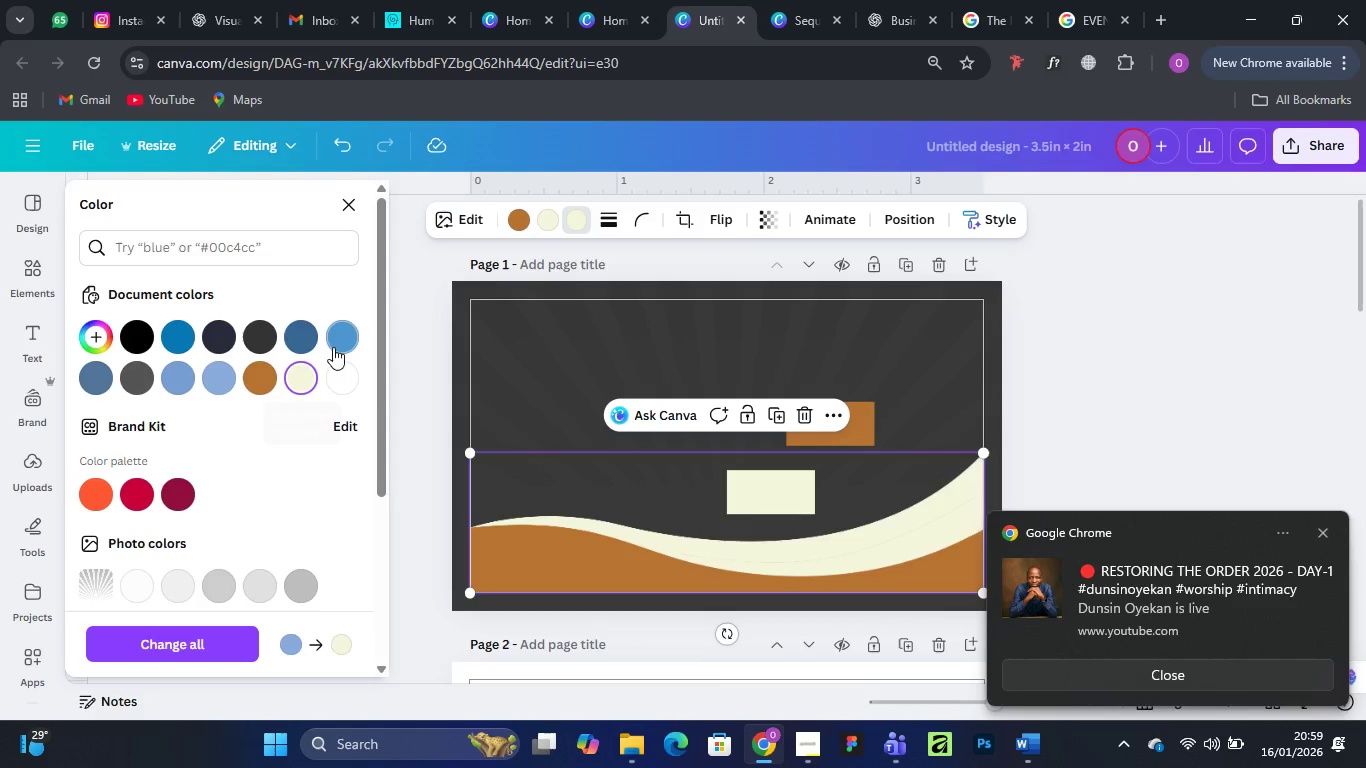 
wait(5.39)
 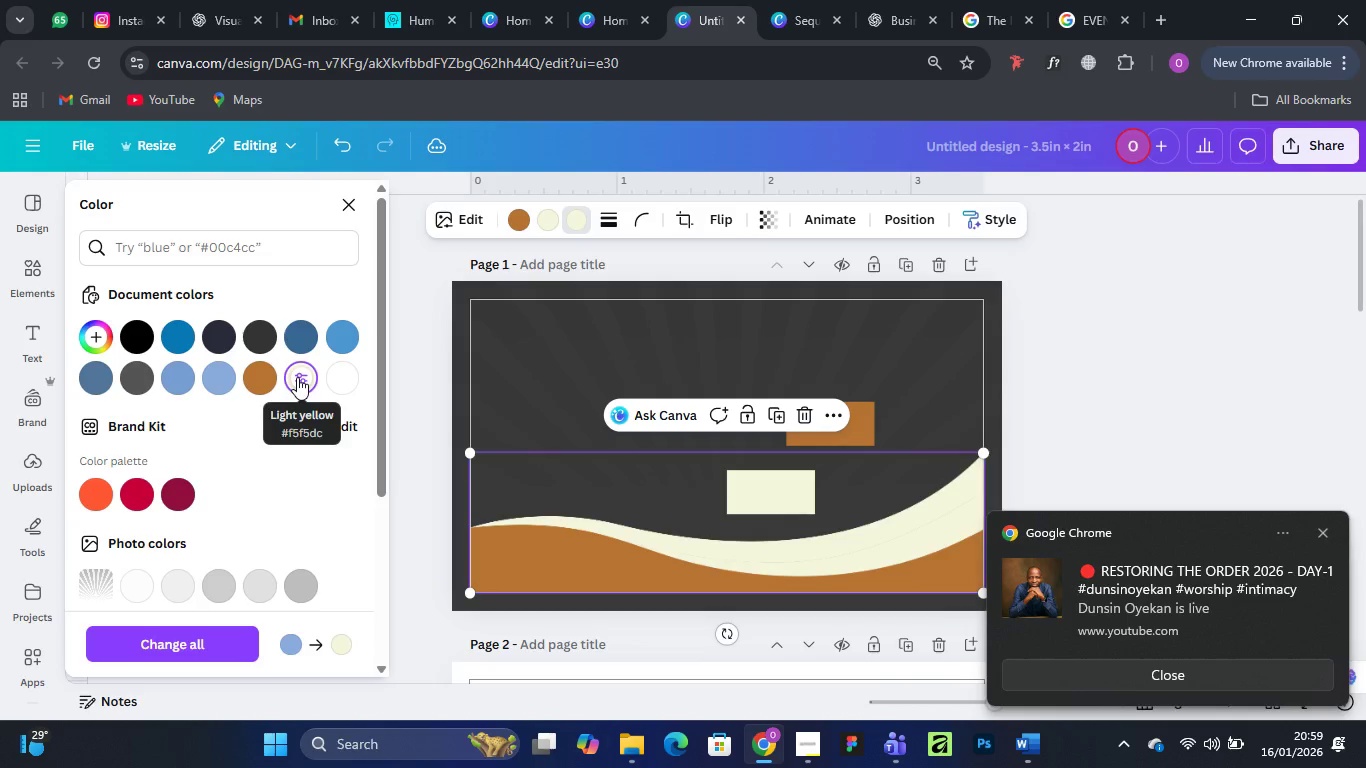 
left_click([100, 332])
 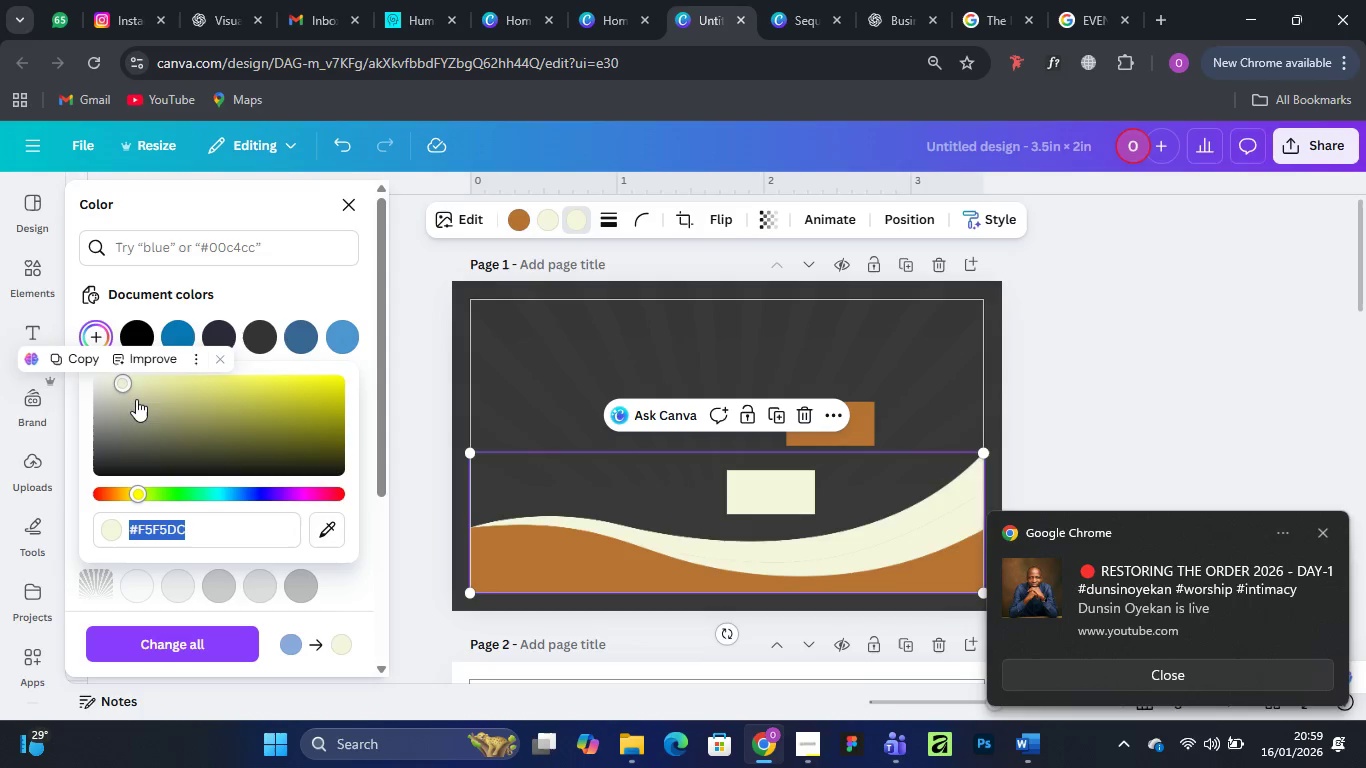 
left_click_drag(start_coordinate=[123, 380], to_coordinate=[114, 376])
 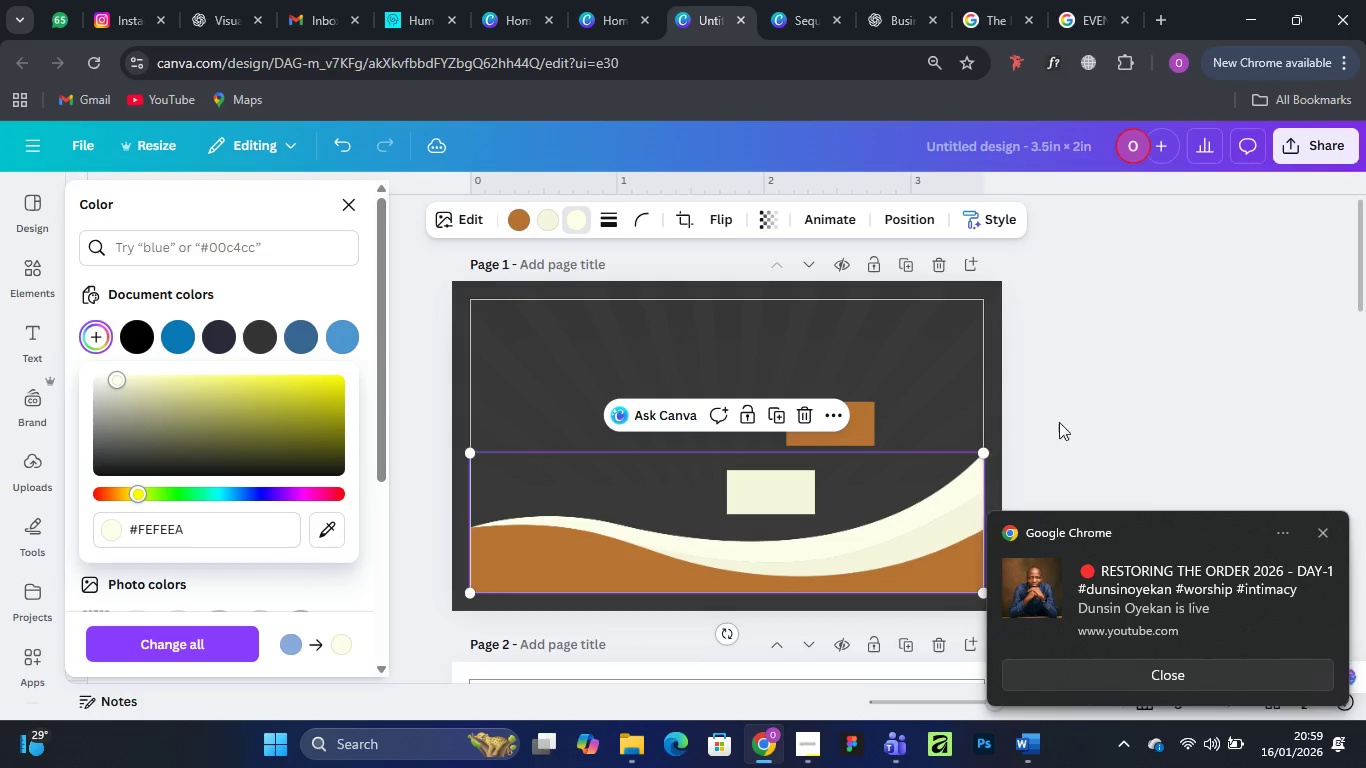 
left_click([1104, 364])
 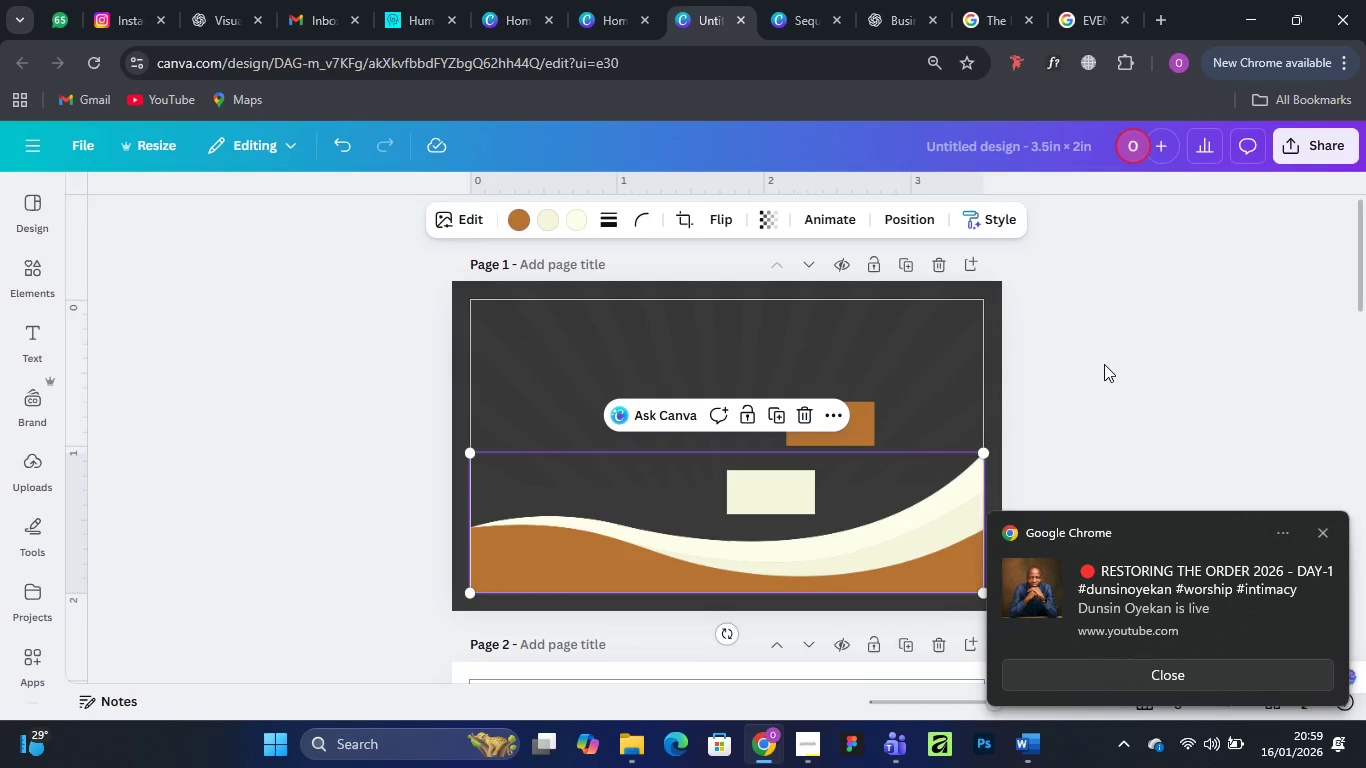 
left_click([1104, 364])
 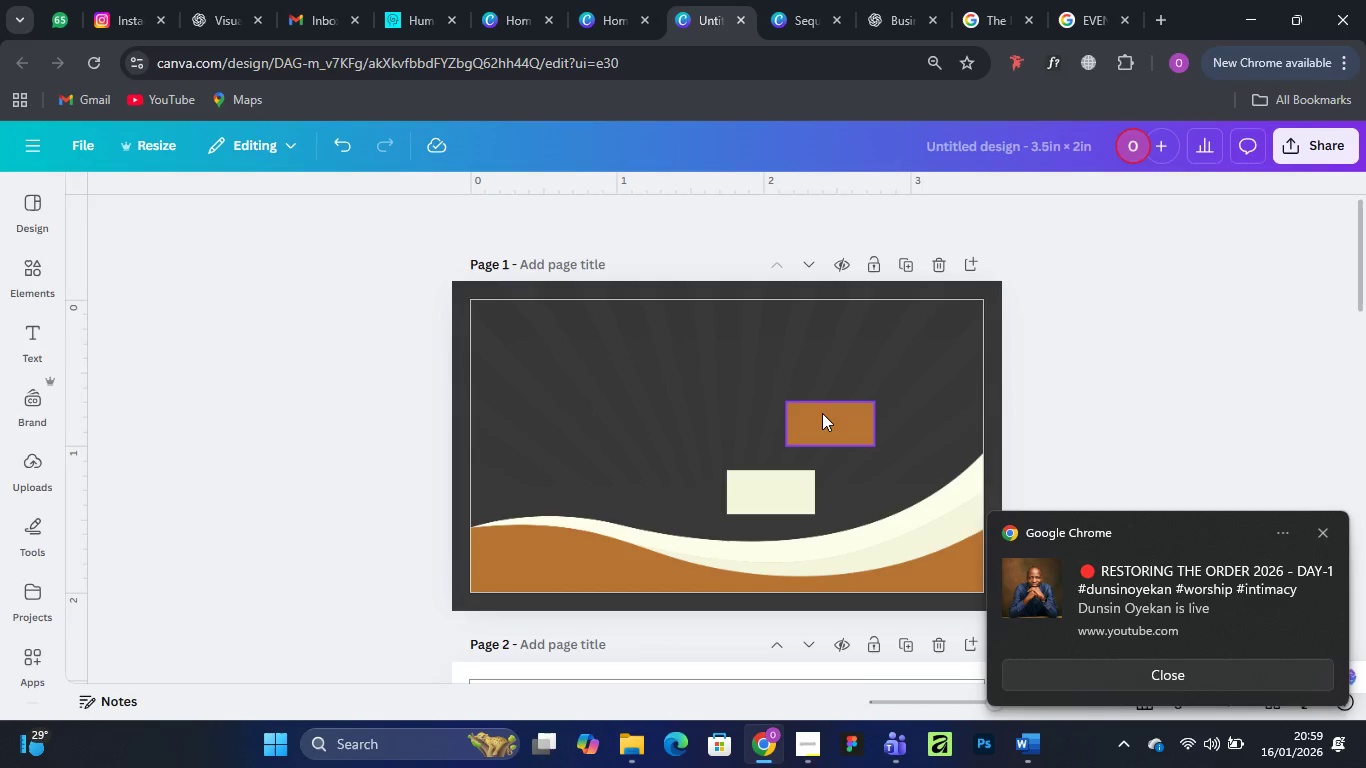 
left_click_drag(start_coordinate=[825, 413], to_coordinate=[830, 383])
 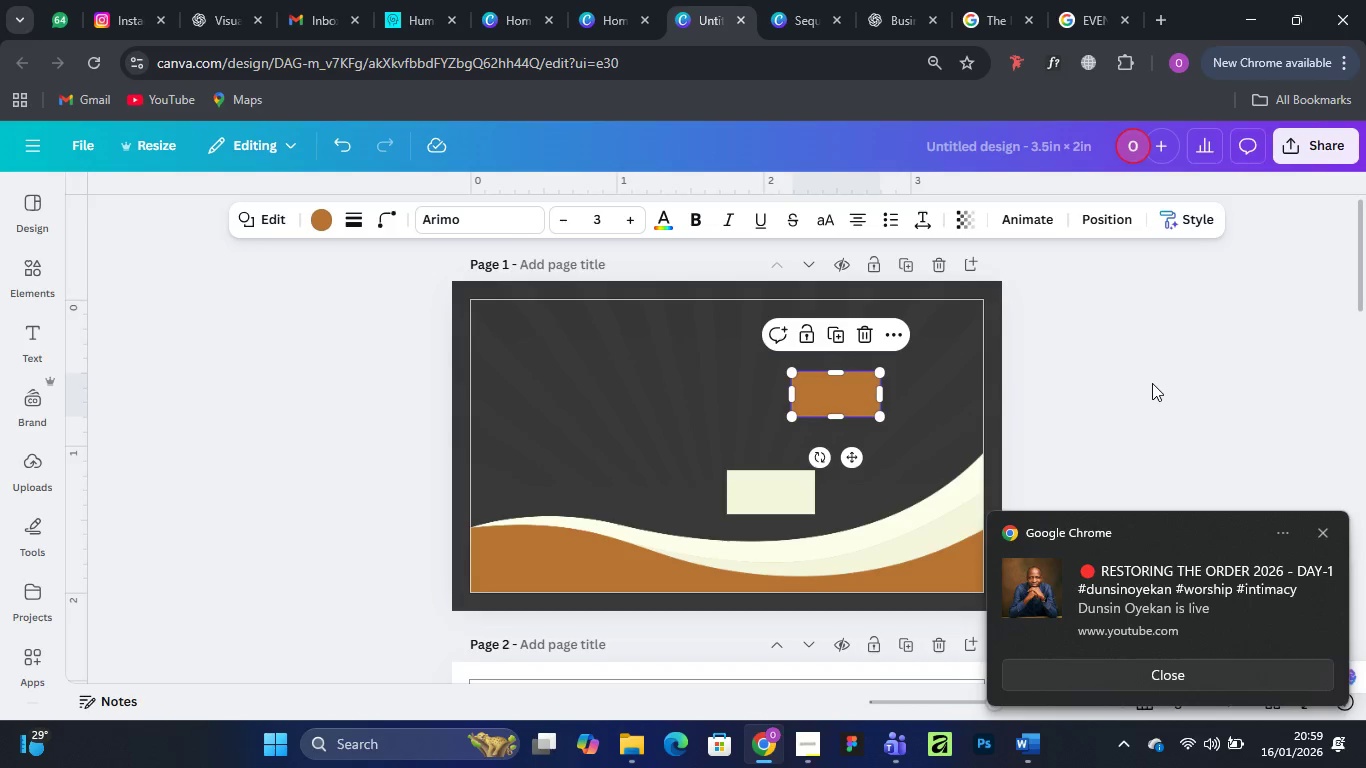 
wait(24.3)
 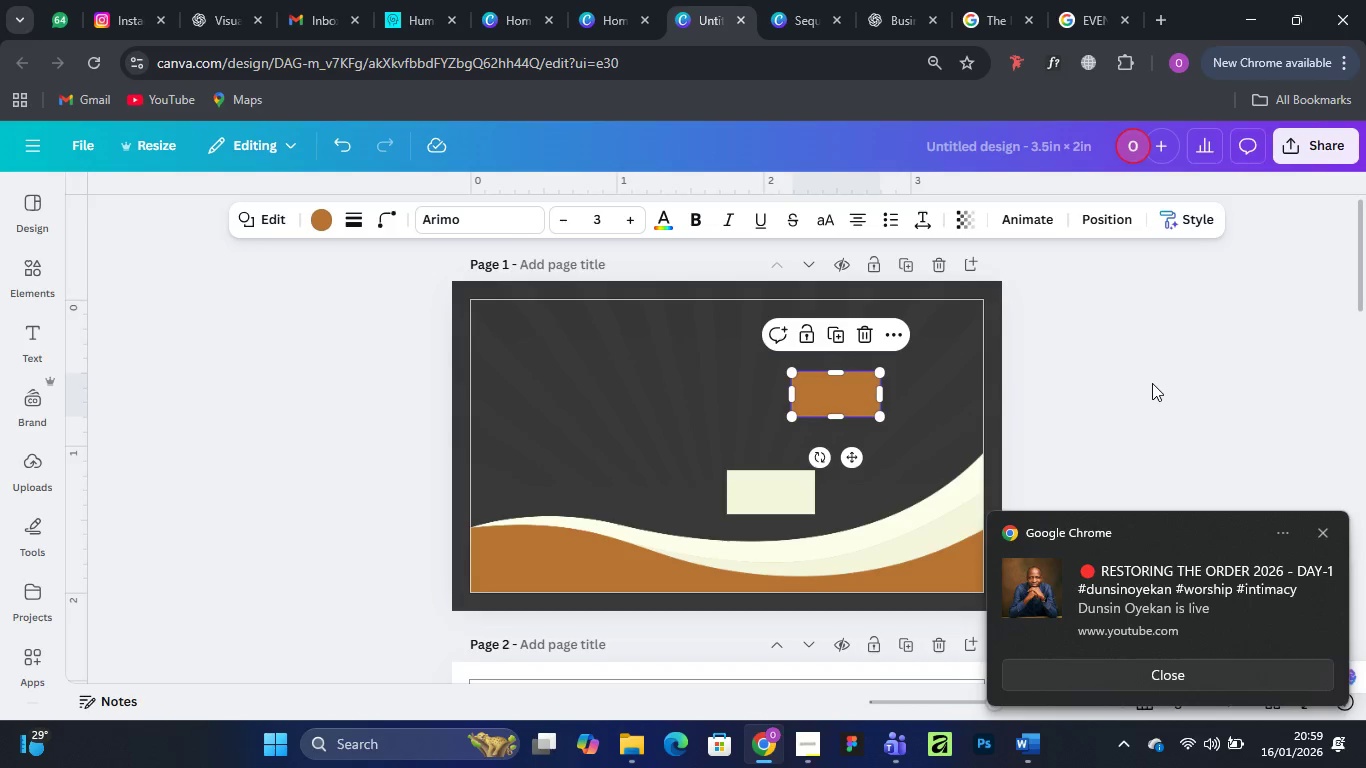 
mouse_move([613, 761])
 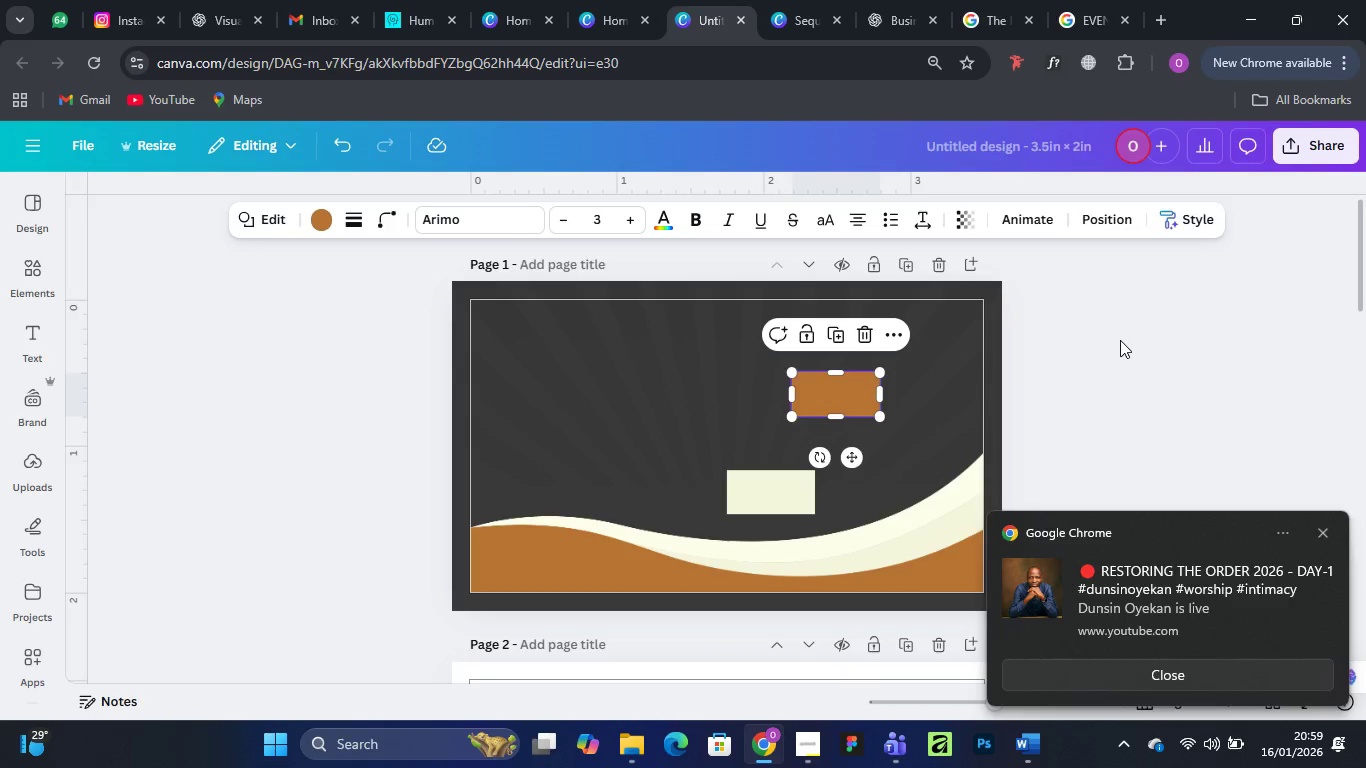 
left_click([1120, 340])
 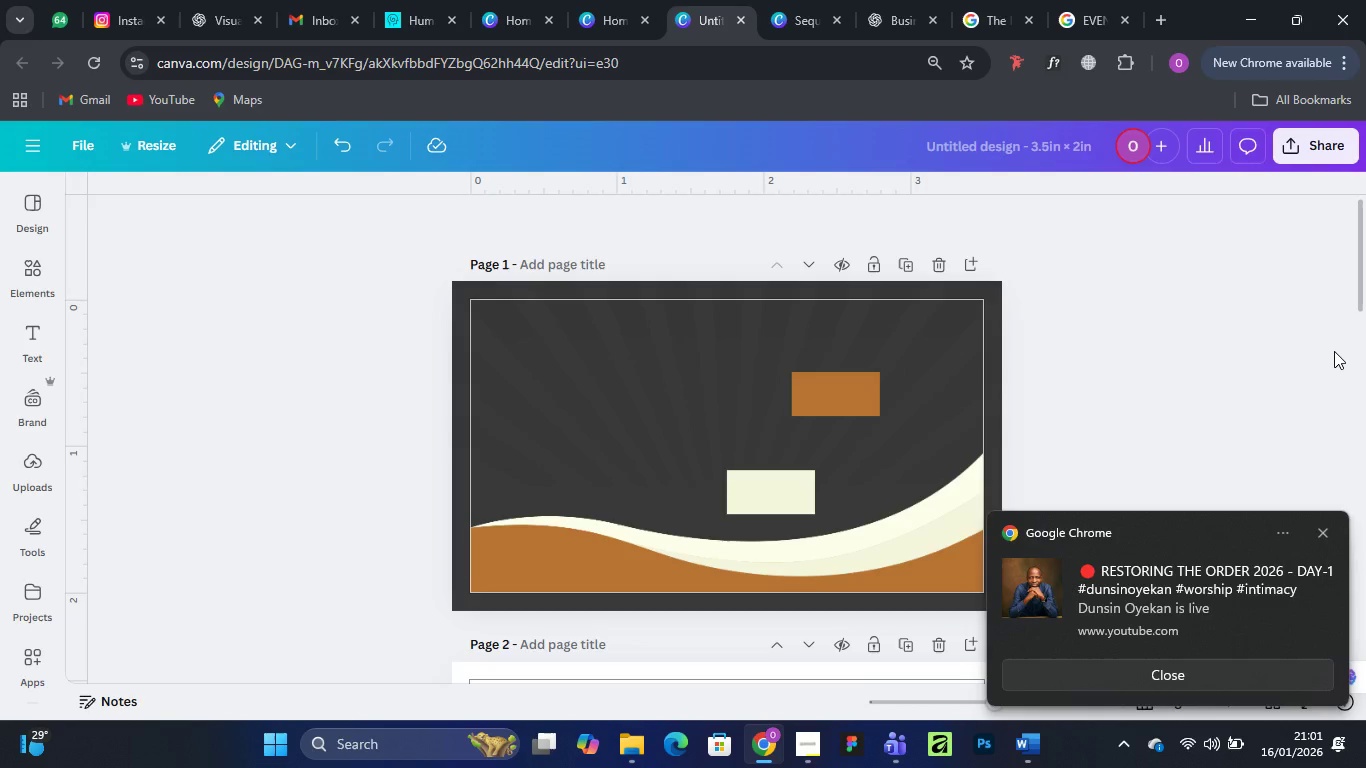 
wait(70.67)
 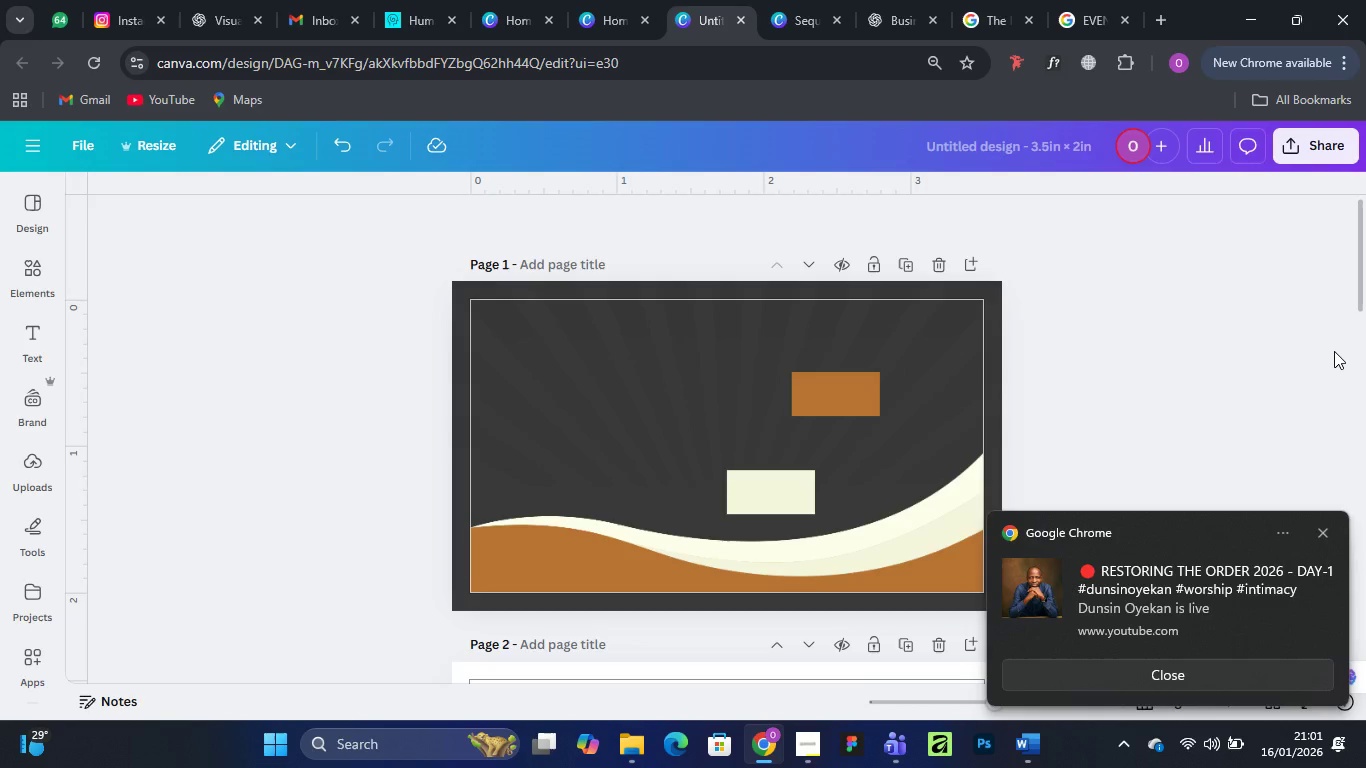 
left_click([682, 373])
 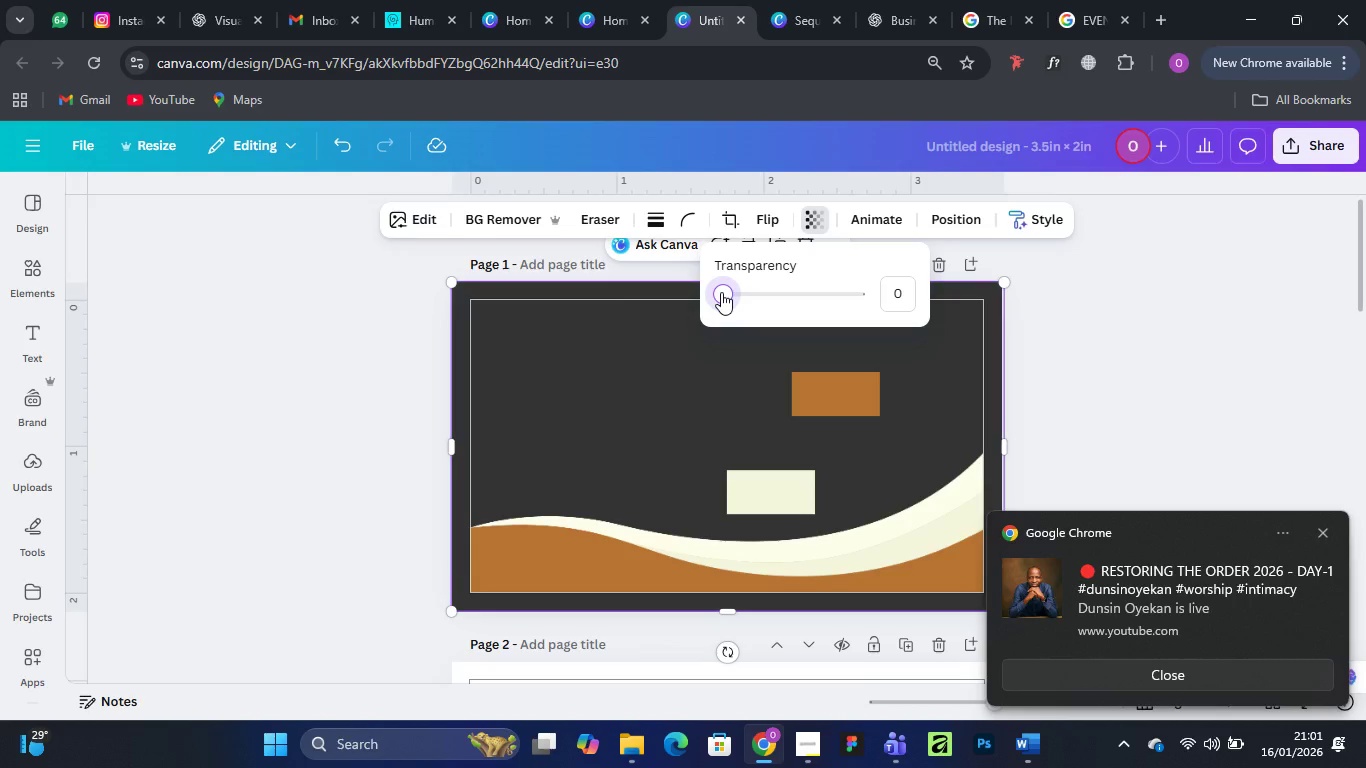 
wait(10.72)
 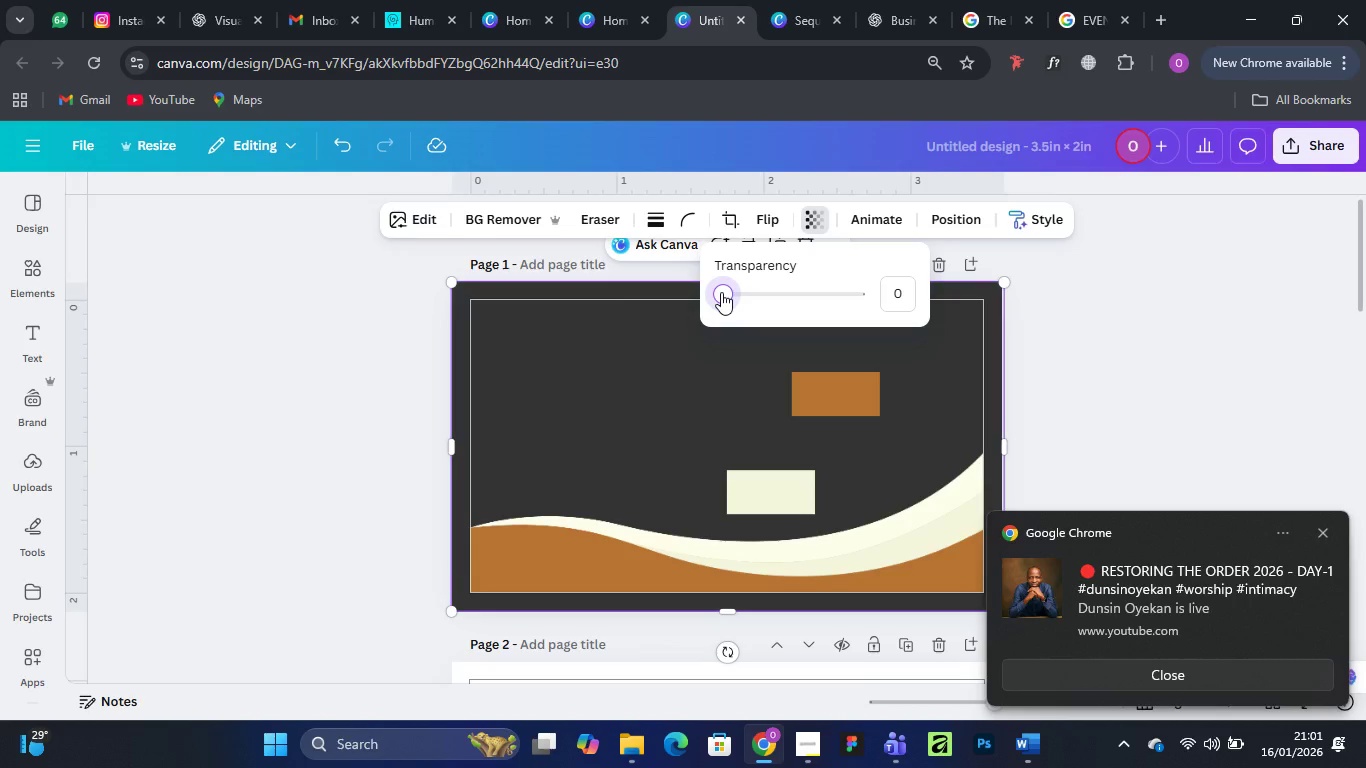 
left_click([1241, 313])
 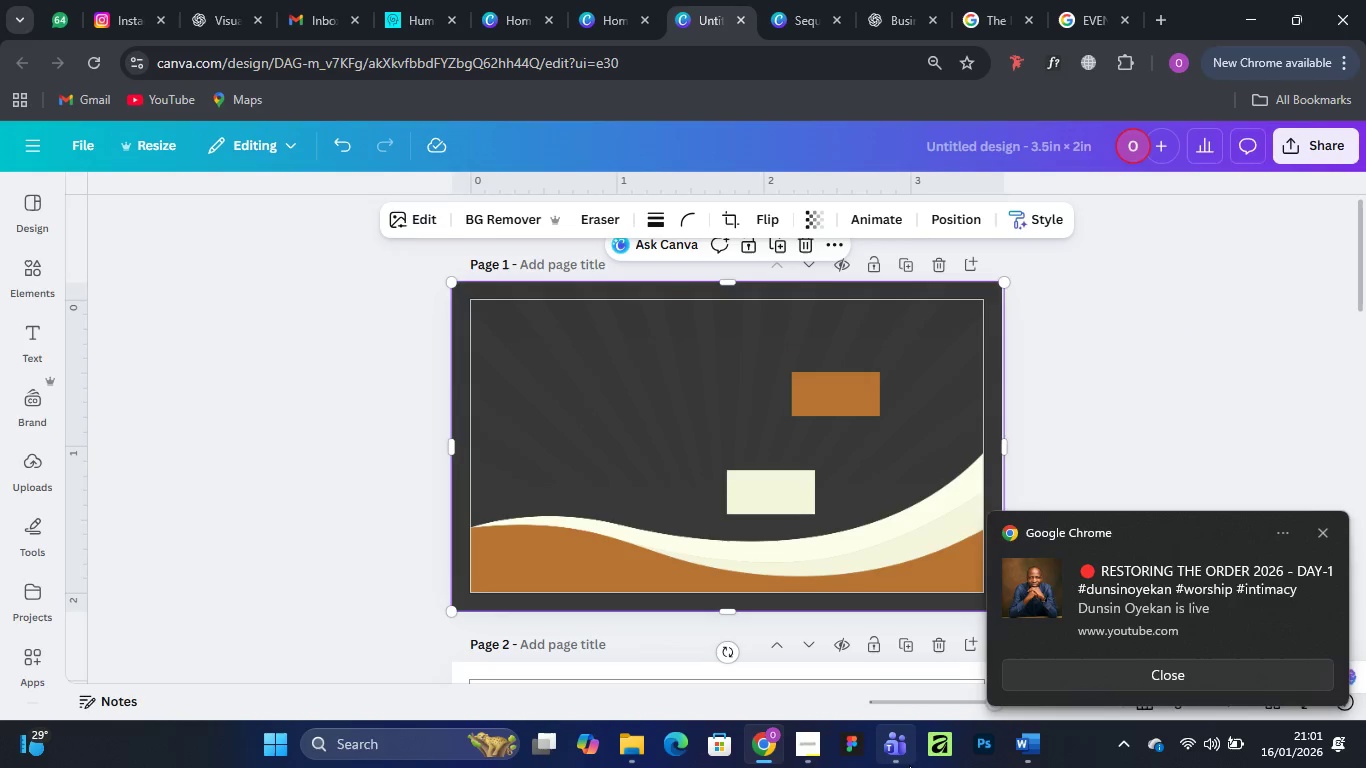 
mouse_move([803, 730])
 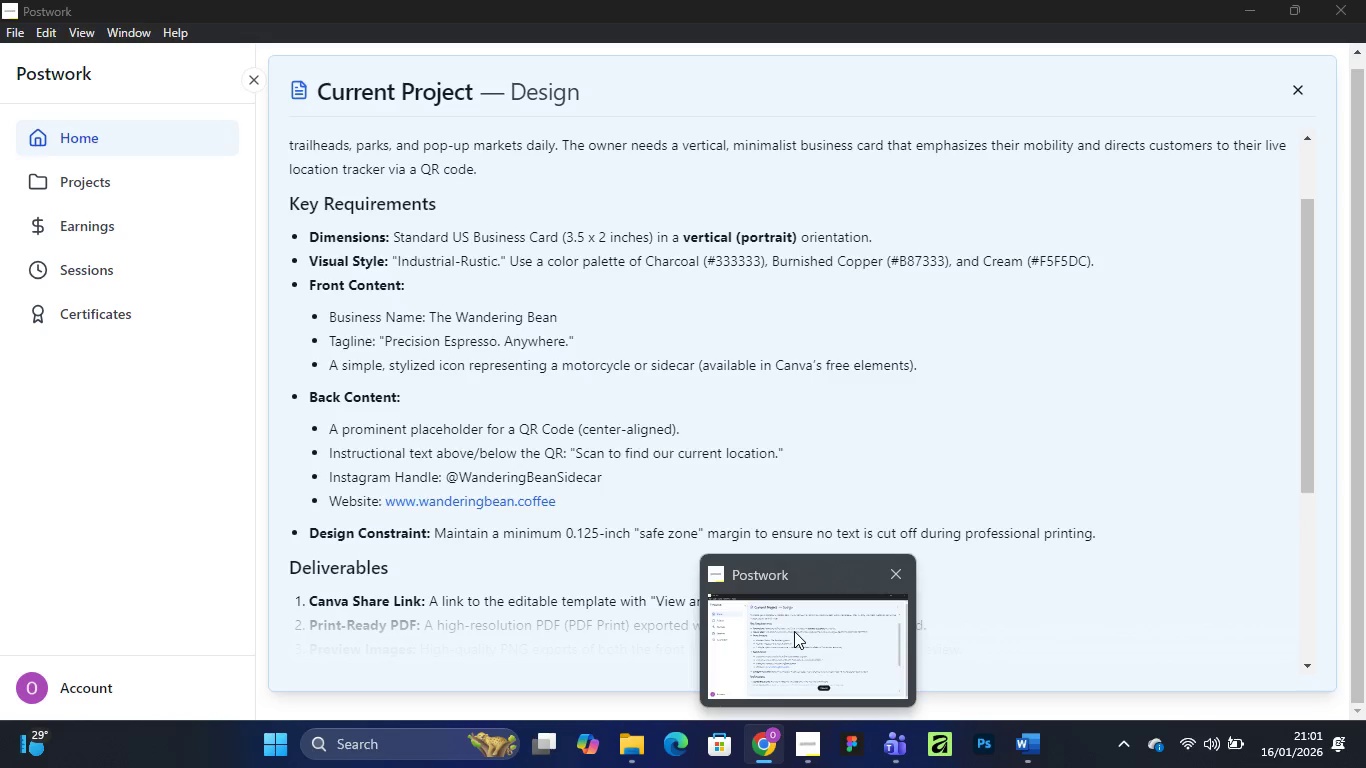 
left_click([793, 631])